 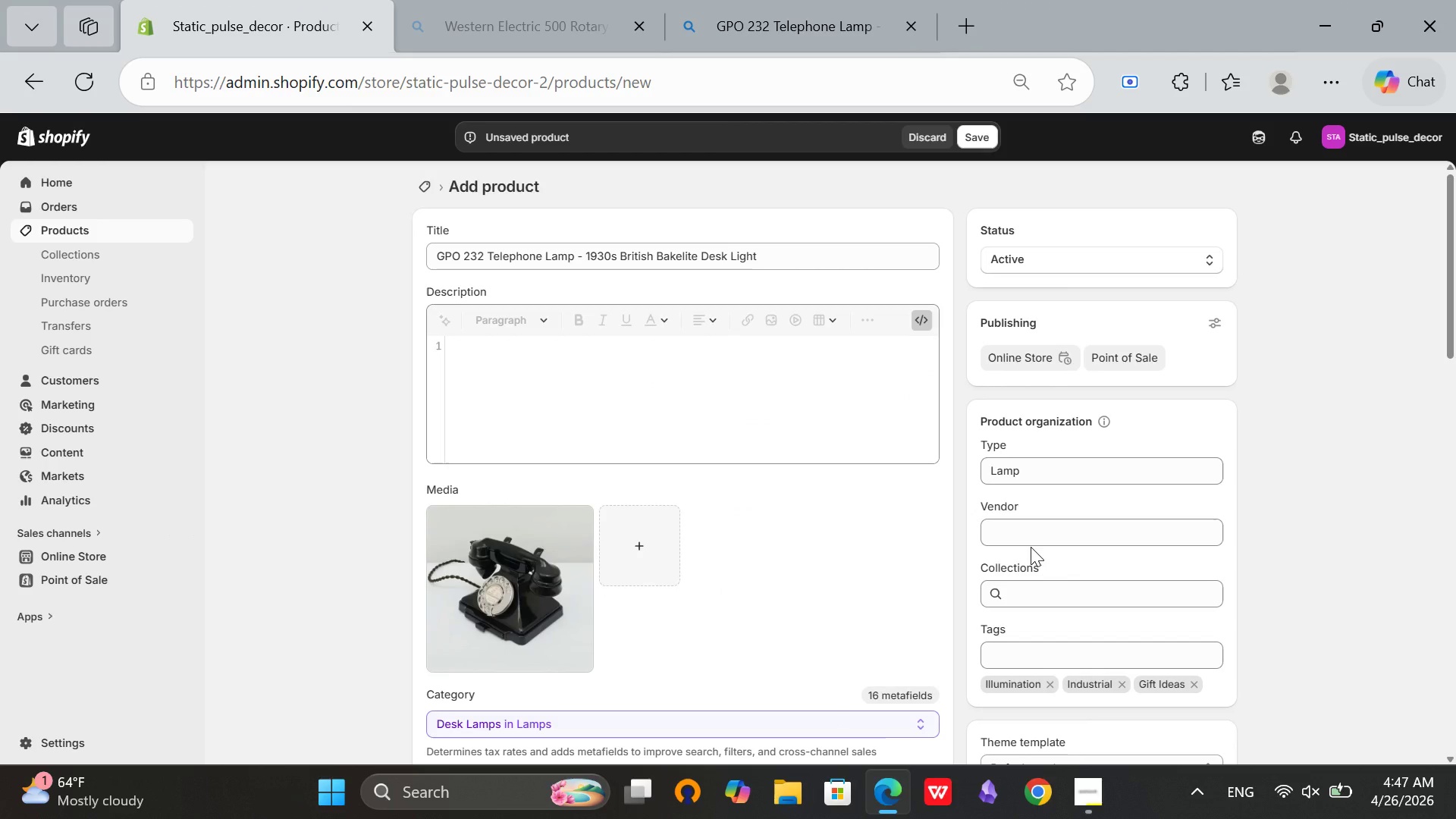 
left_click([1031, 535])
 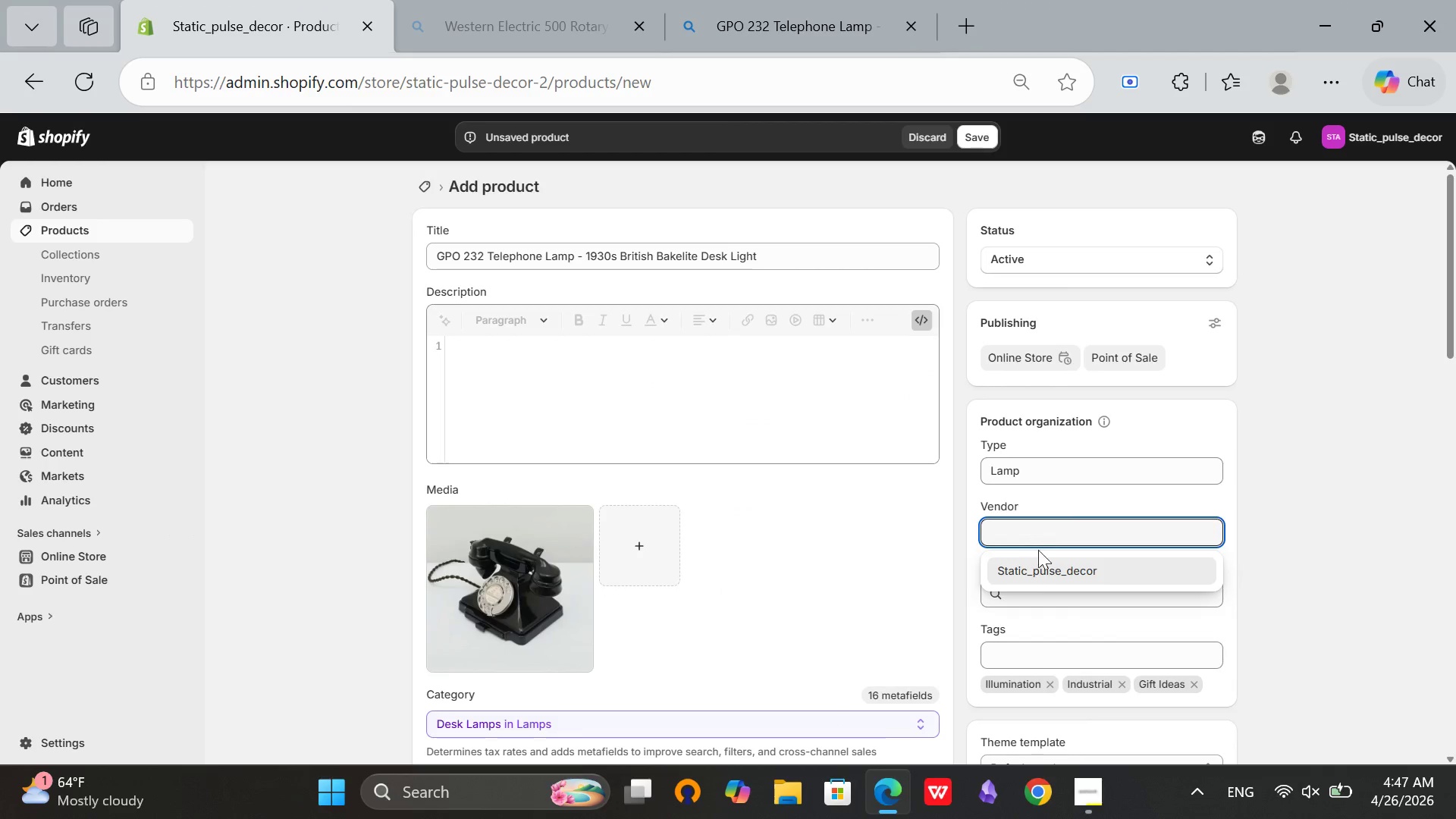 
left_click([1038, 572])
 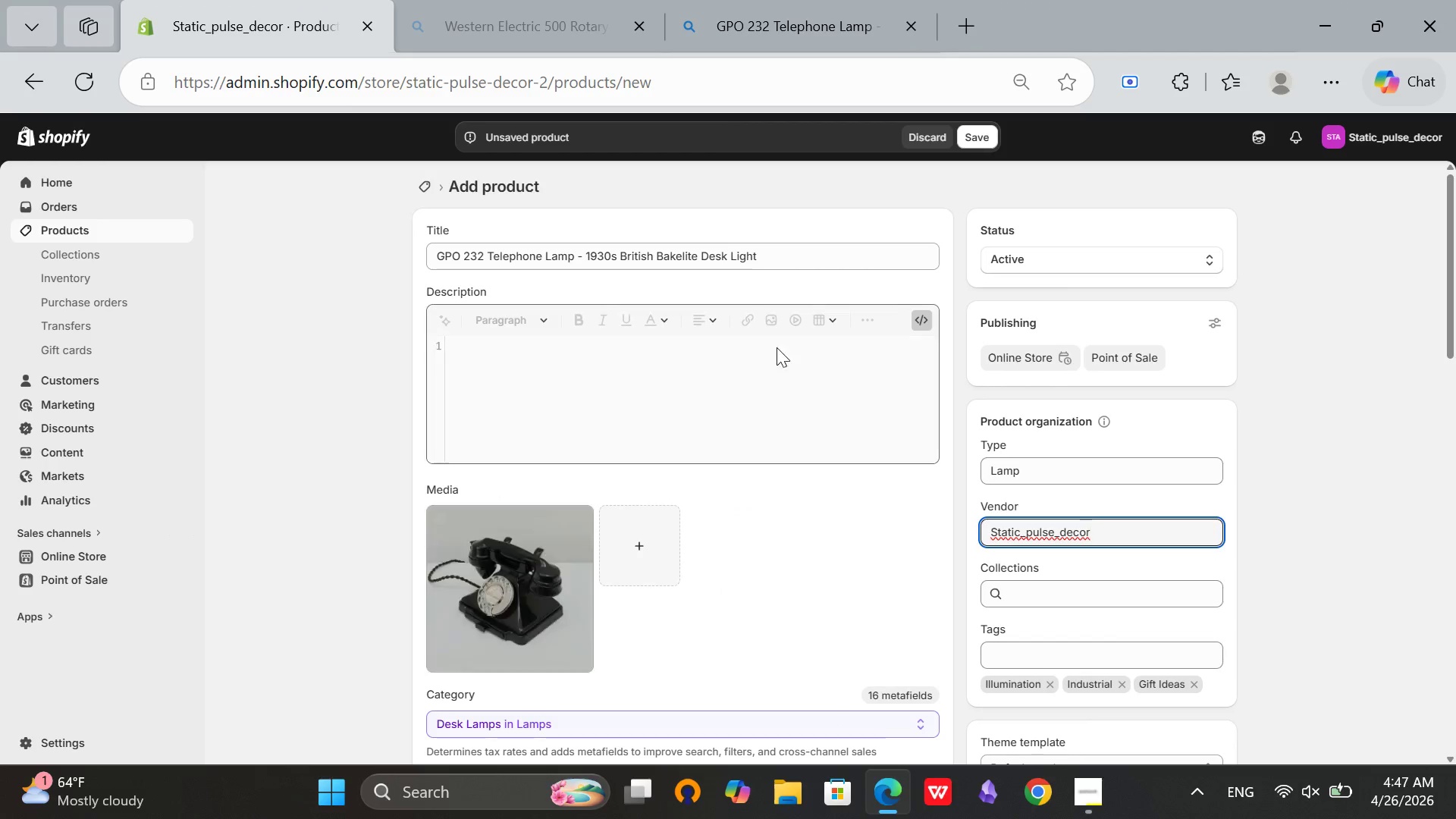 
left_click([652, 352])
 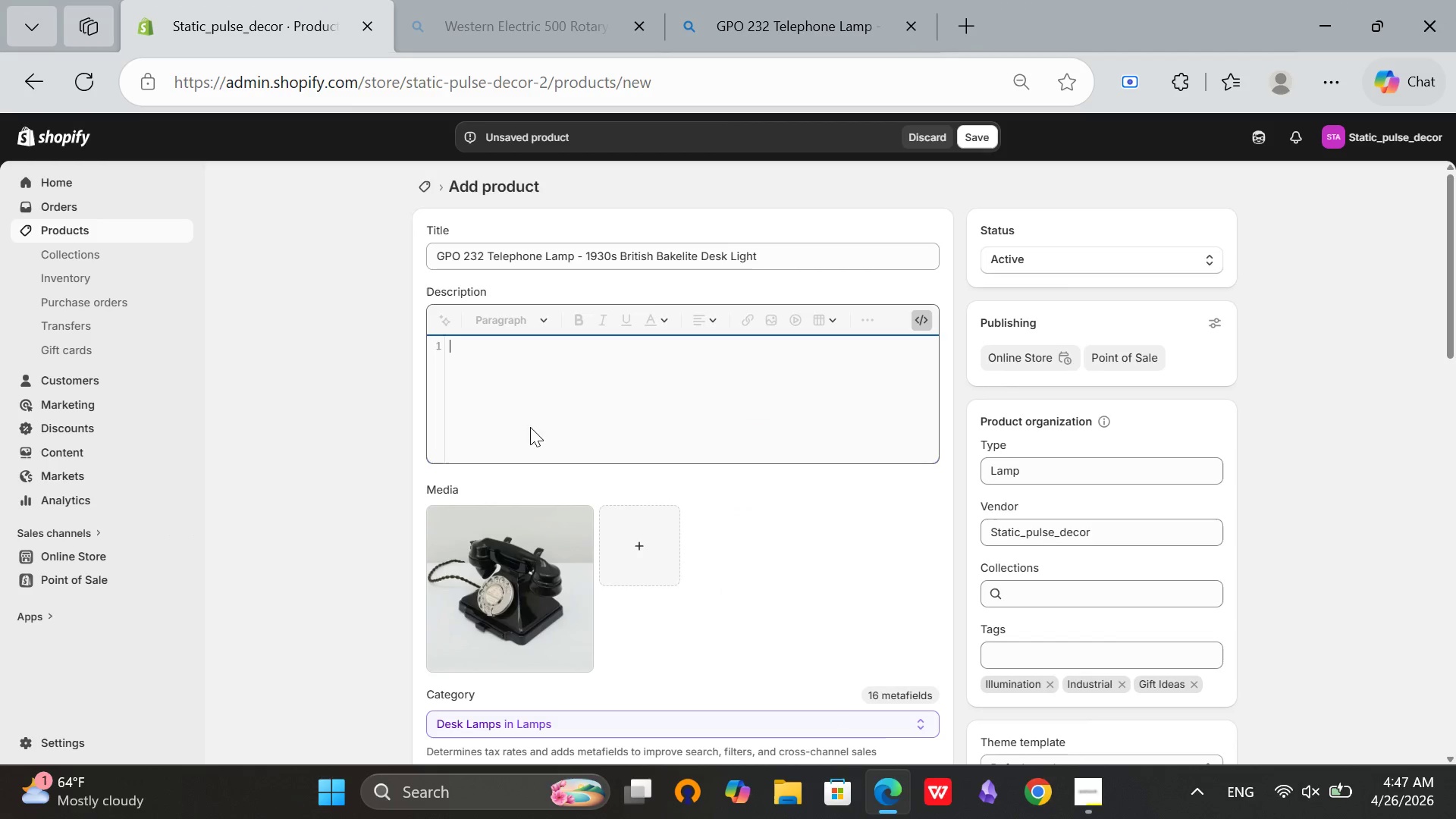 
scroll: coordinate [745, 449], scroll_direction: down, amount: 8.0
 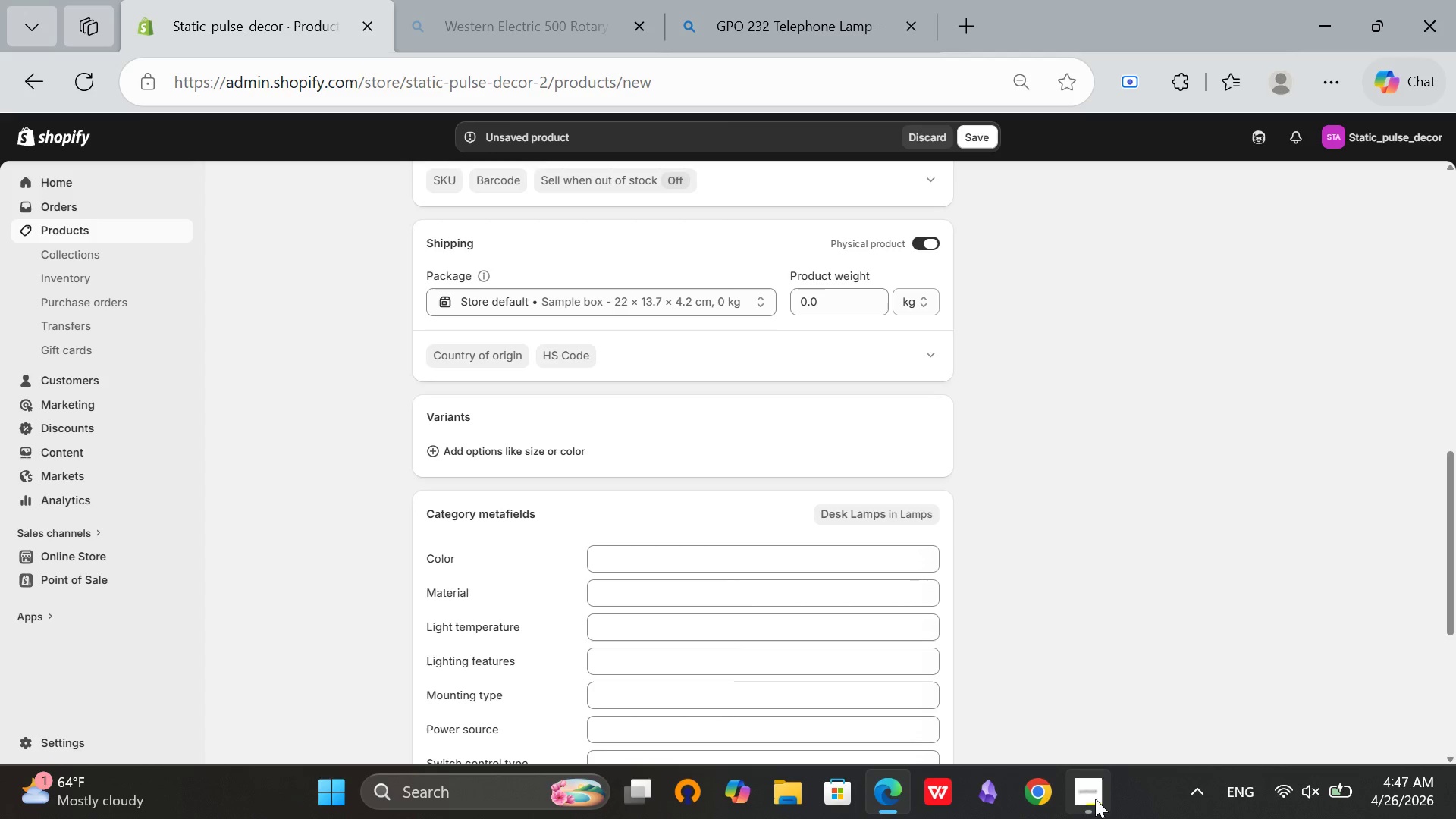 
left_click([1088, 818])